 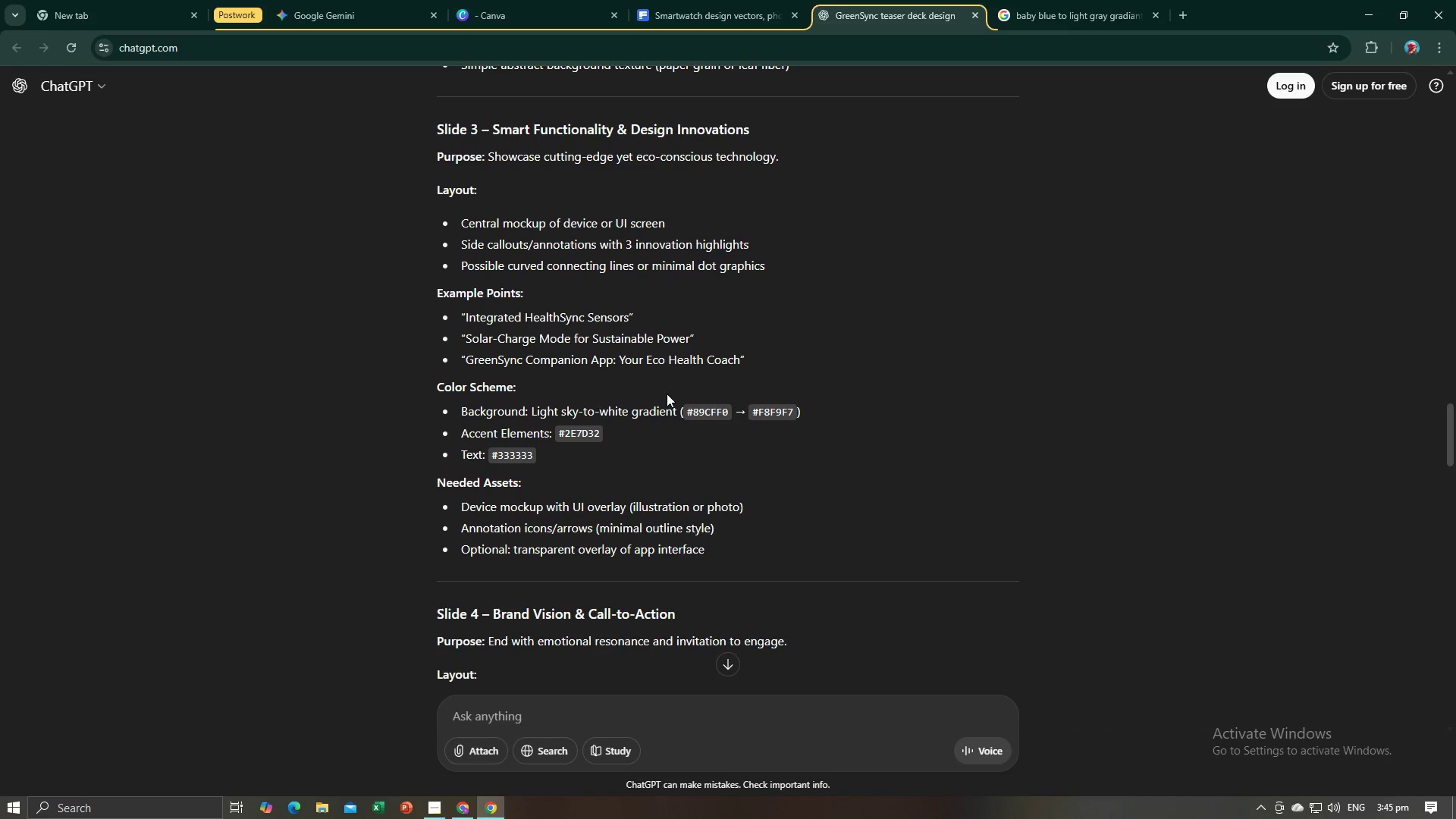 
left_click_drag(start_coordinate=[628, 317], to_coordinate=[466, 315])
 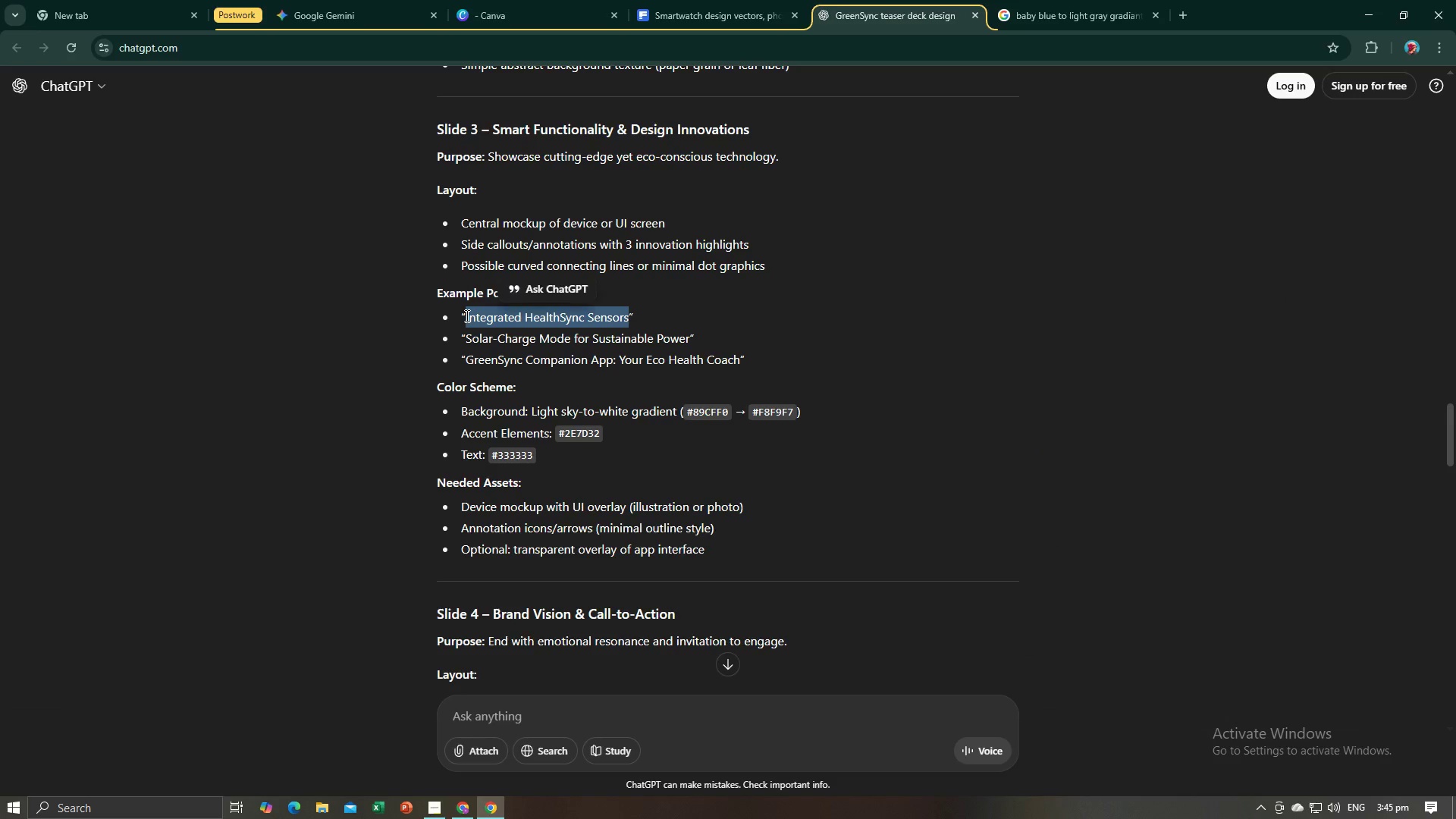 
key(Control+C)
 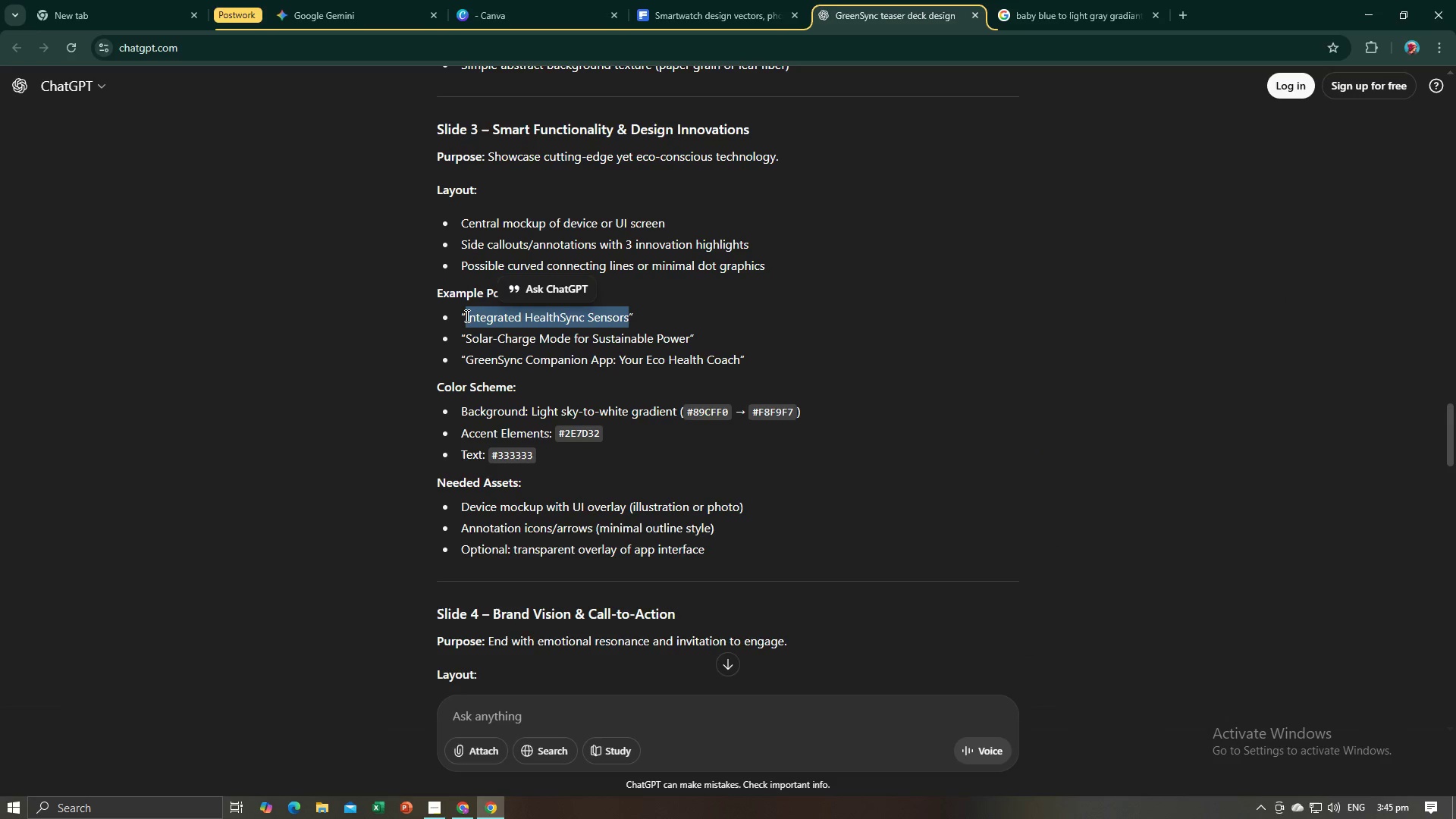 
key(Control+C)
 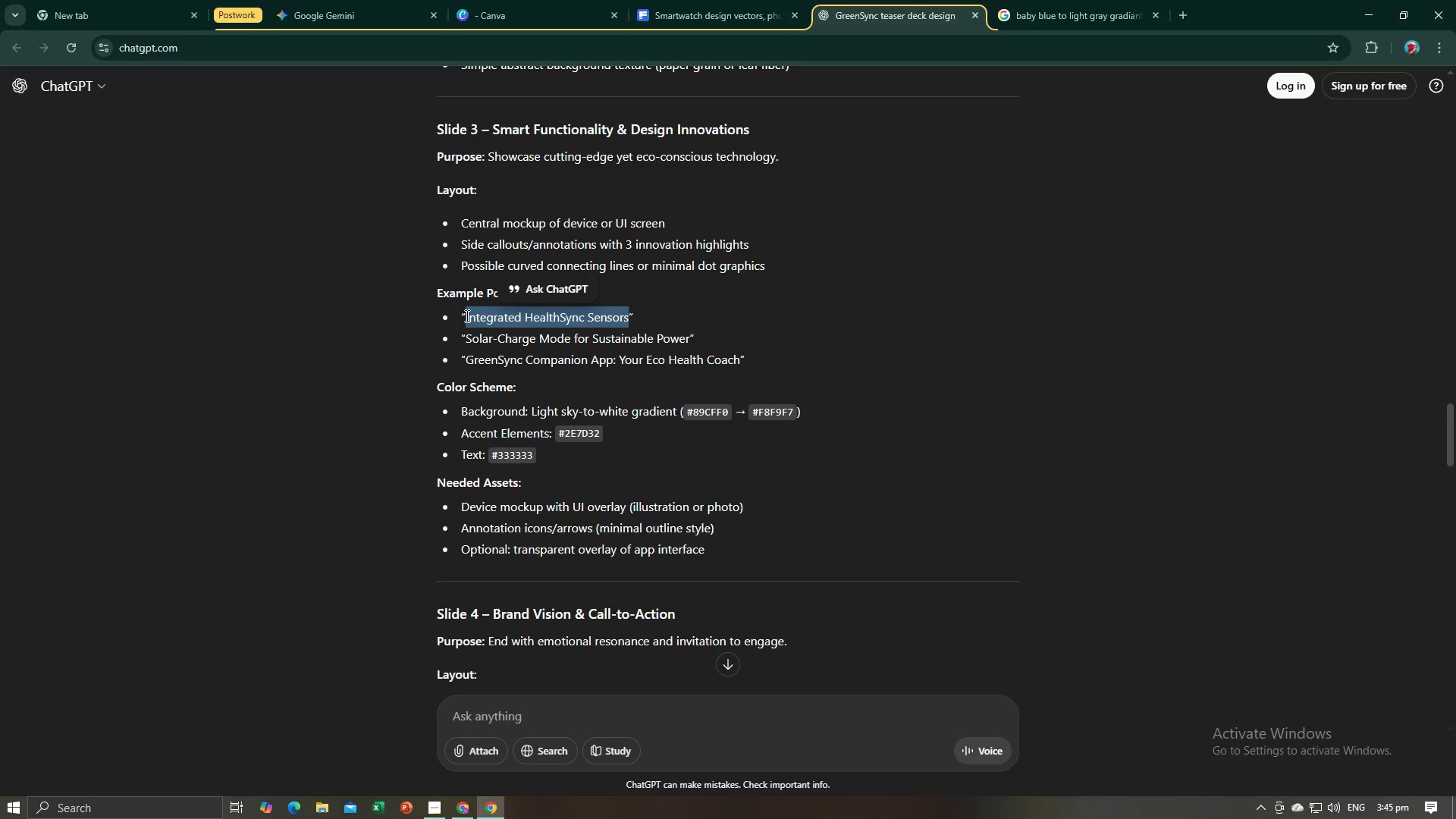 
key(Alt+AltLeft)
 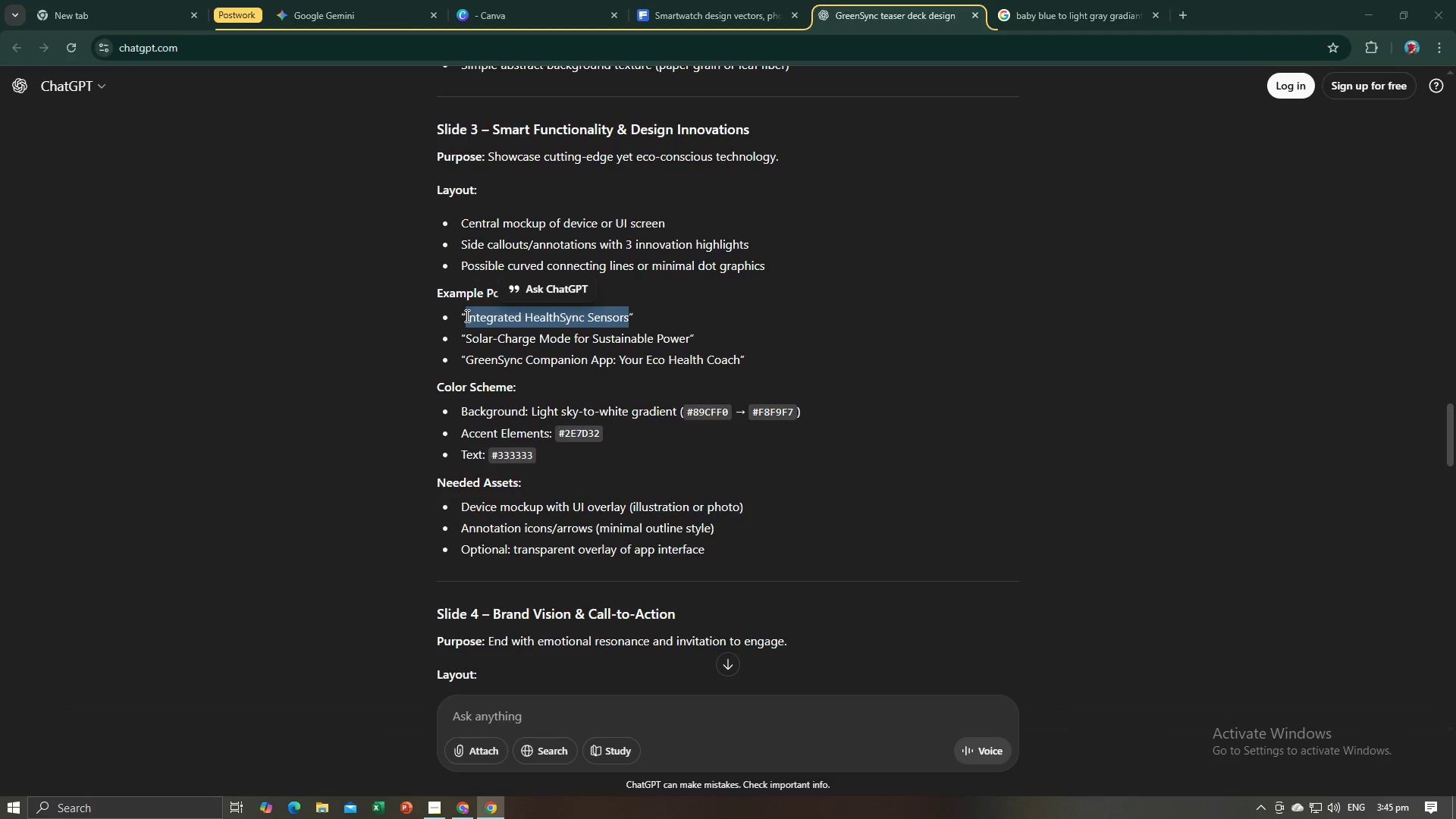 
key(Alt+Tab)